 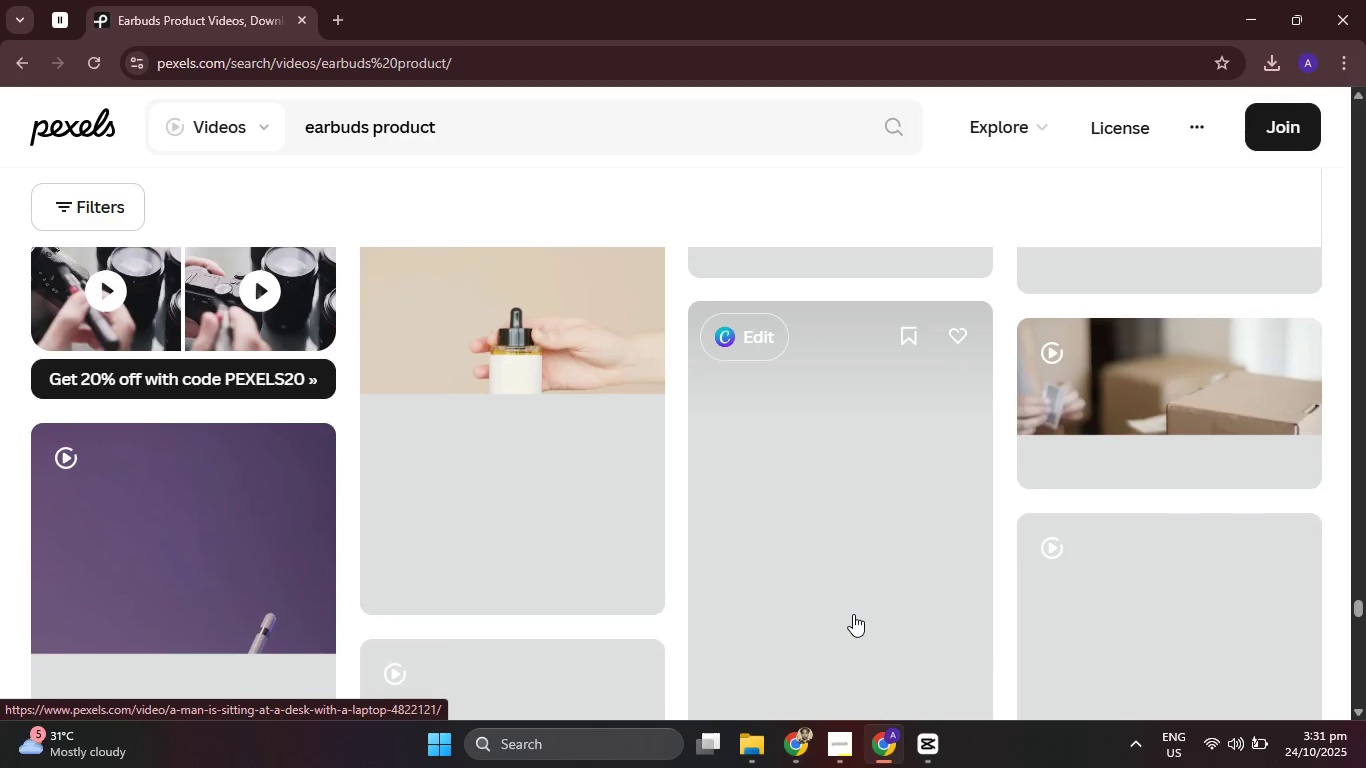 
scroll: coordinate [853, 614], scroll_direction: up, amount: 1.0
 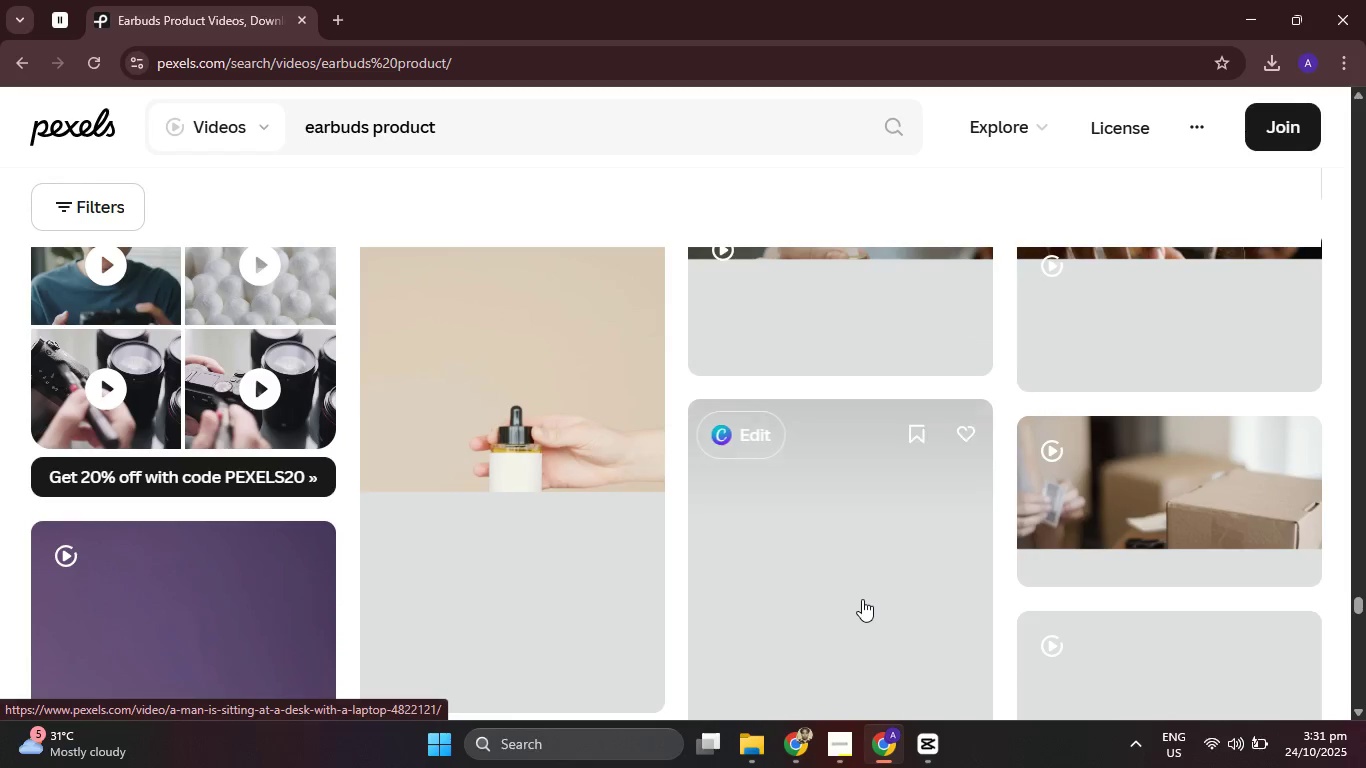 
scroll: coordinate [847, 701], scroll_direction: down, amount: 7.0
 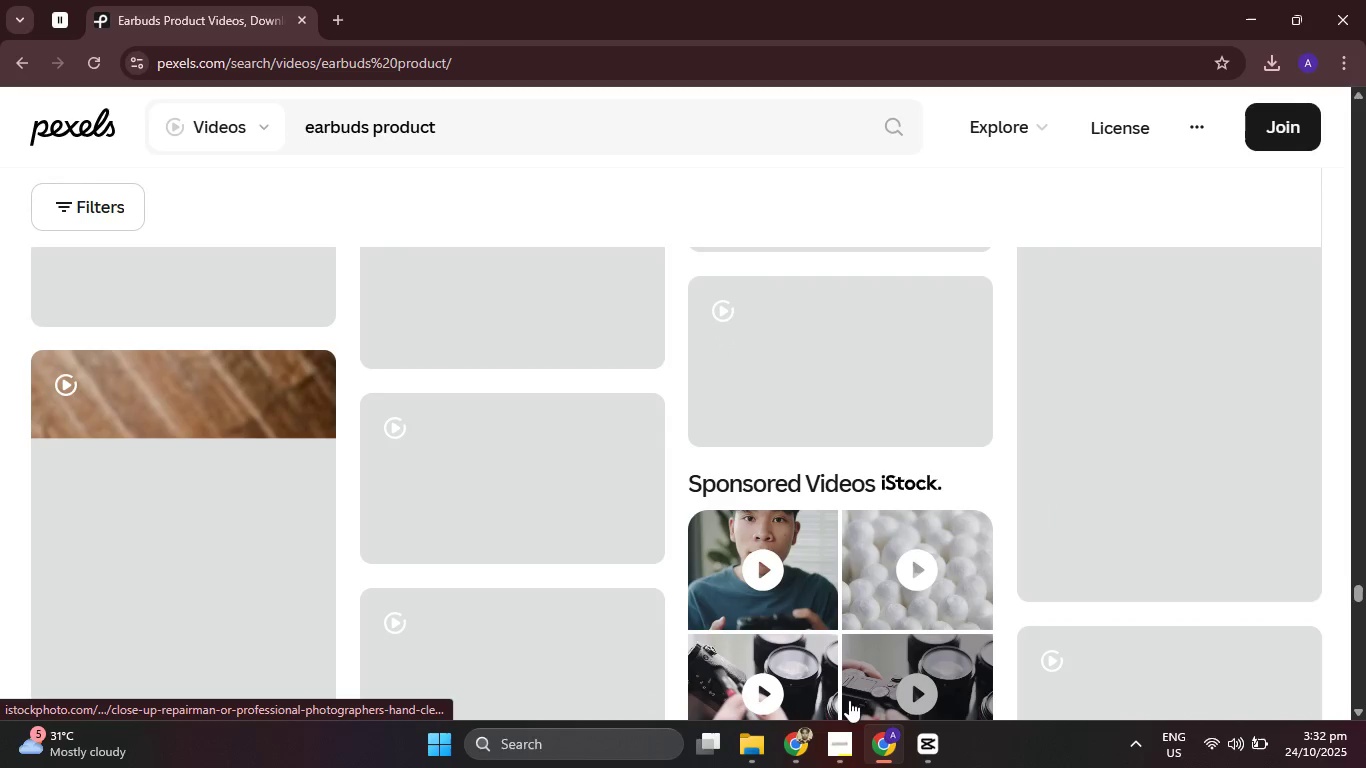 
scroll: coordinate [858, 680], scroll_direction: down, amount: 6.0
 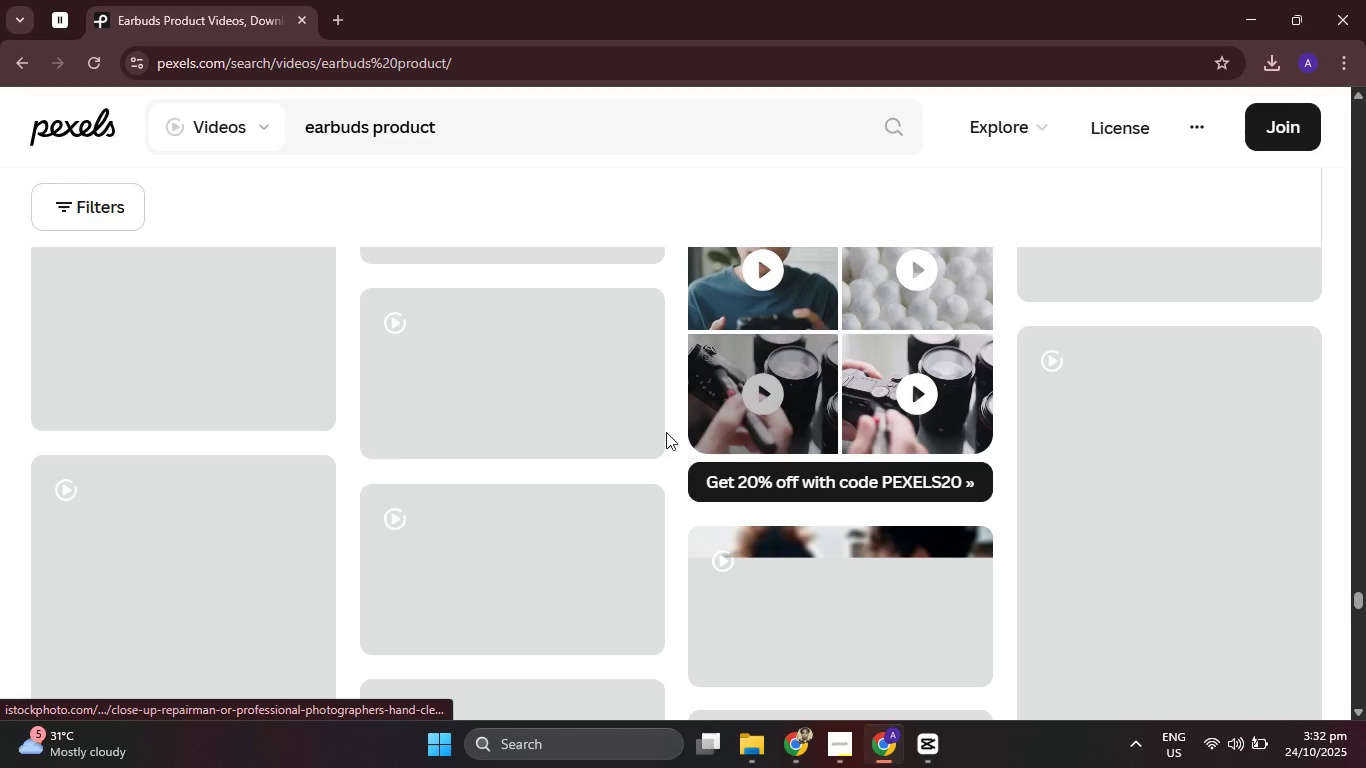 
scroll: coordinate [771, 342], scroll_direction: down, amount: 5.0
 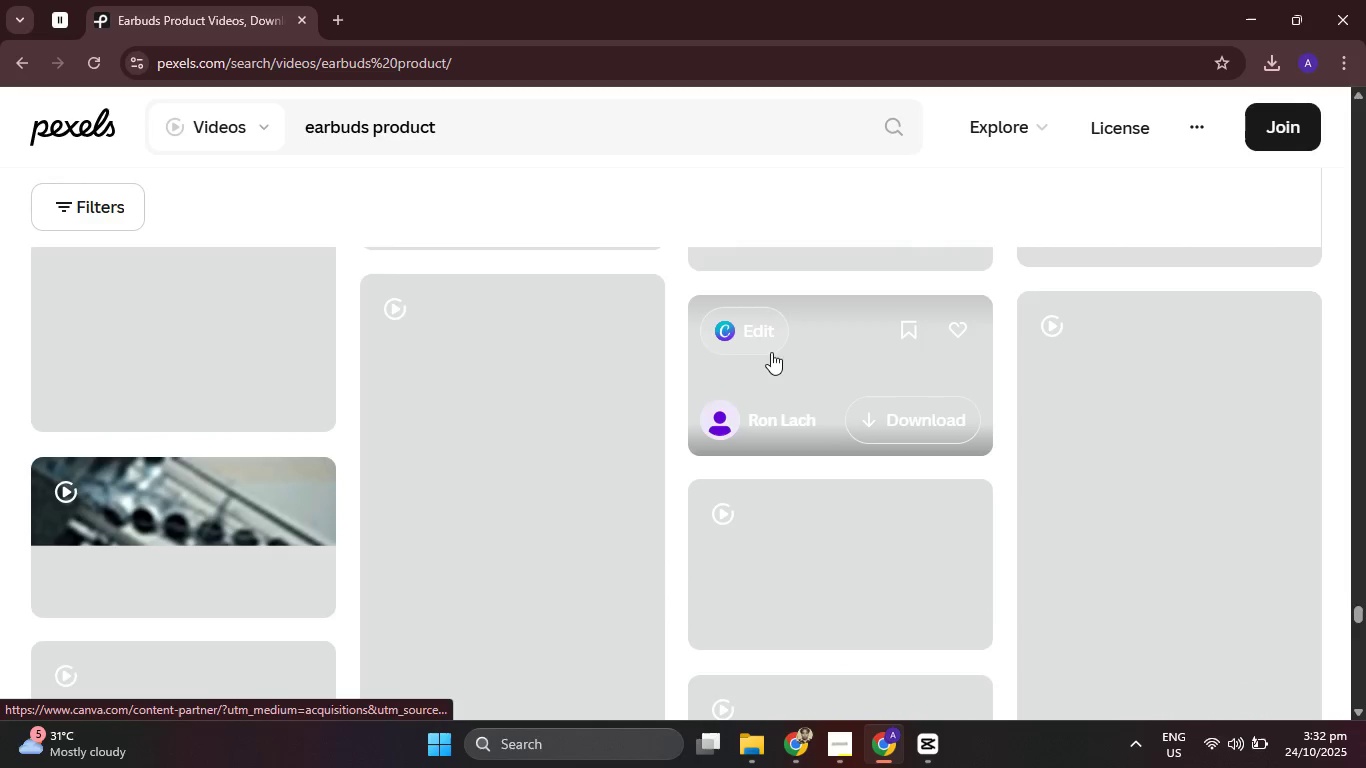 
scroll: coordinate [771, 403], scroll_direction: down, amount: 5.0
 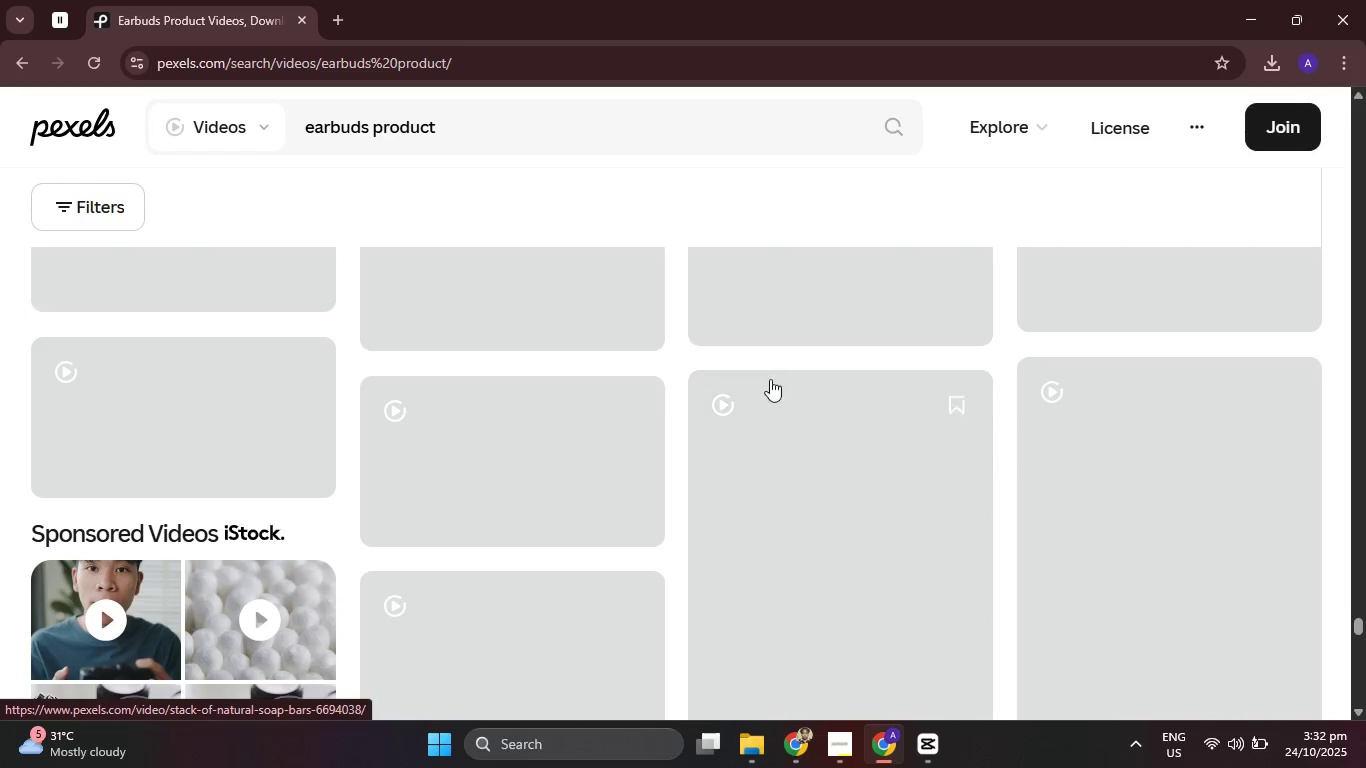 
scroll: coordinate [769, 433], scroll_direction: down, amount: 5.0
 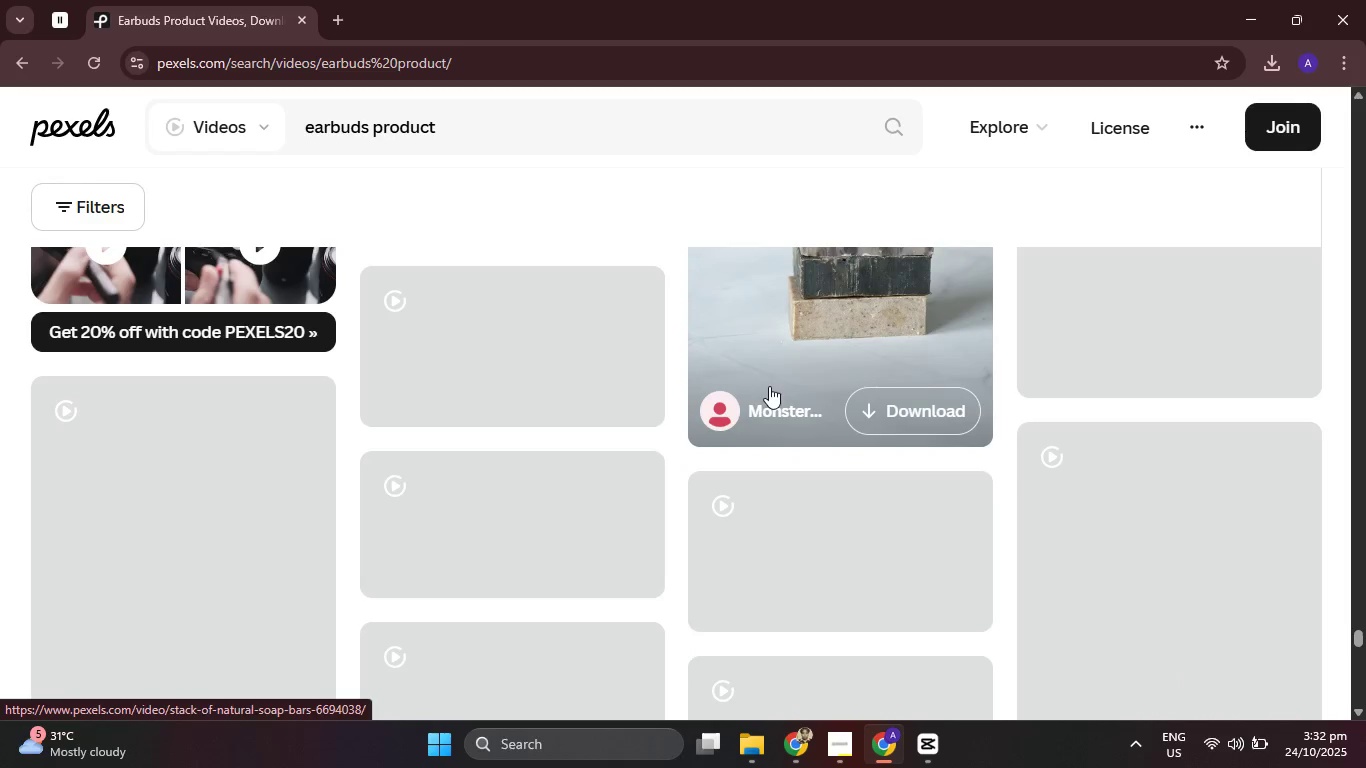 
scroll: coordinate [771, 401], scroll_direction: down, amount: 5.0
 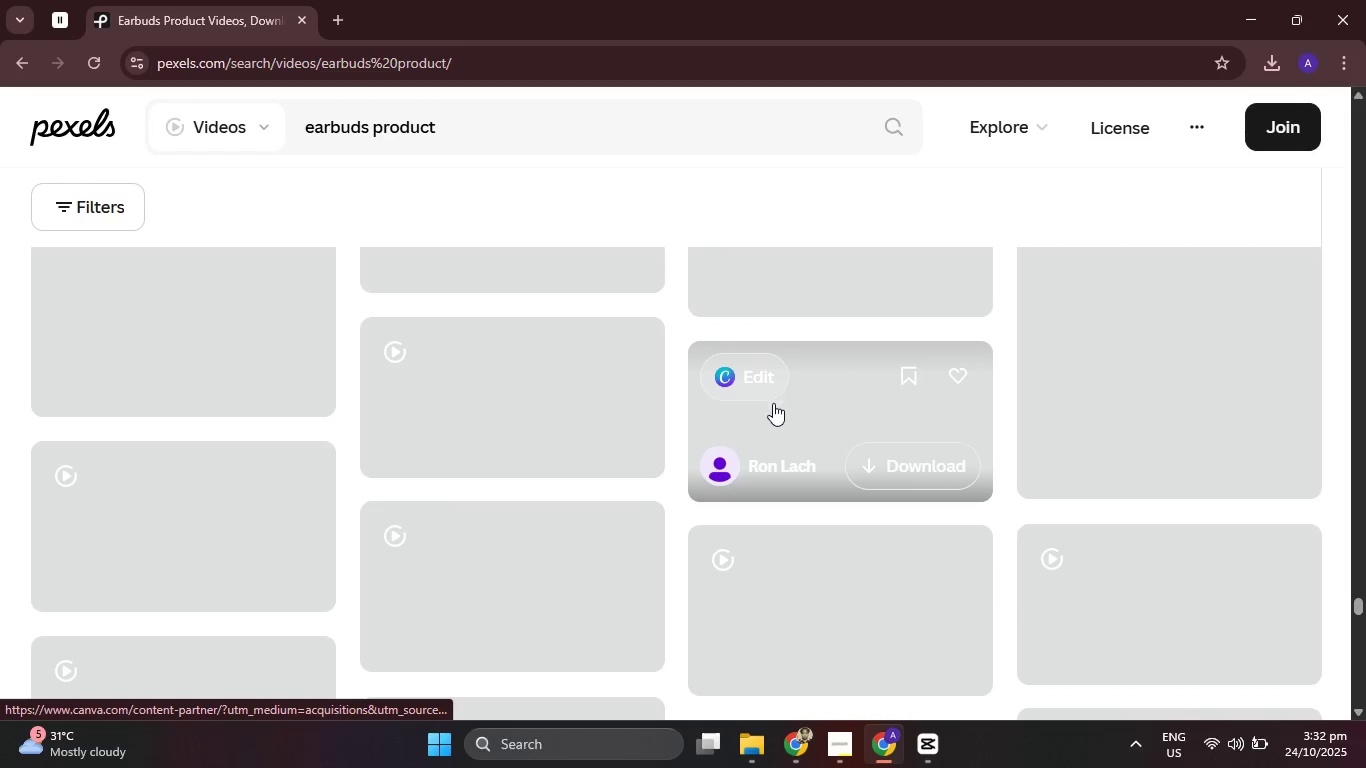 
scroll: coordinate [773, 436], scroll_direction: down, amount: 5.0
 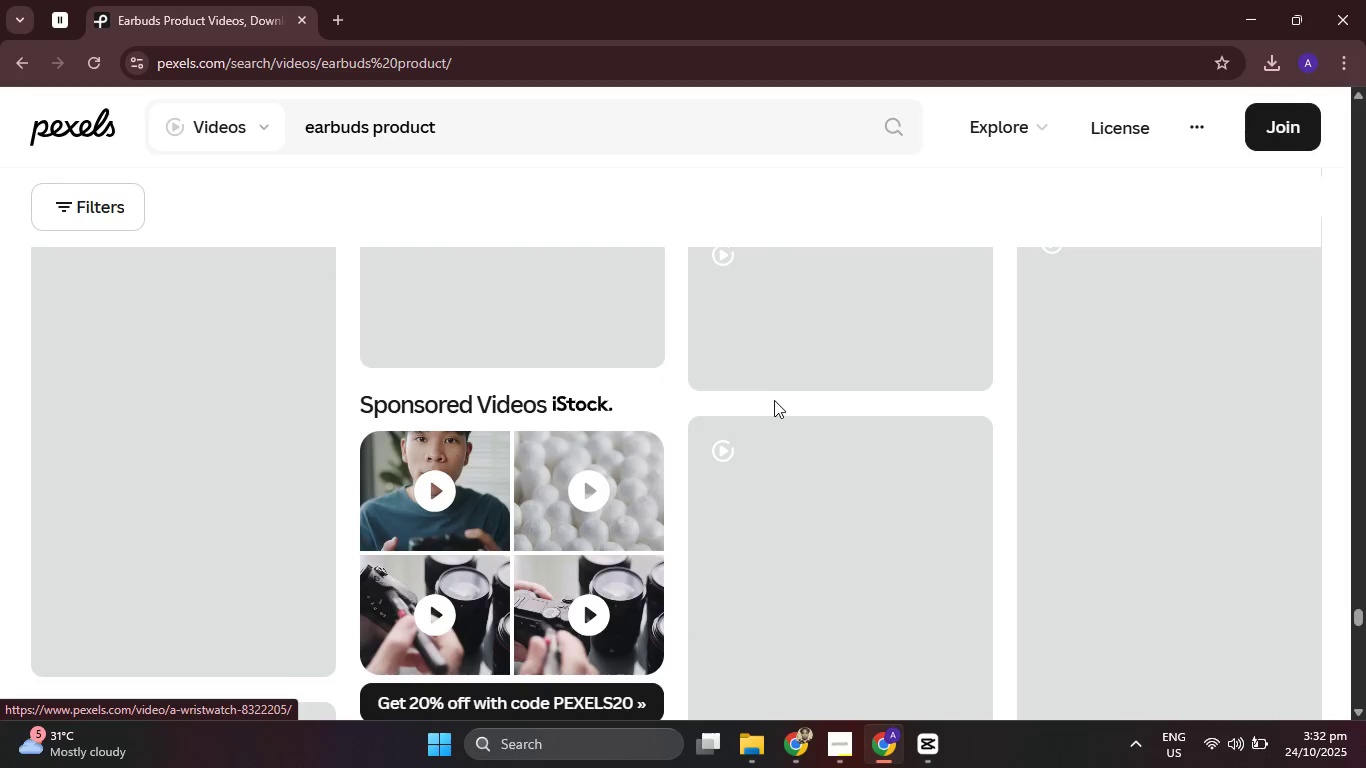 
scroll: coordinate [775, 443], scroll_direction: down, amount: 5.0
 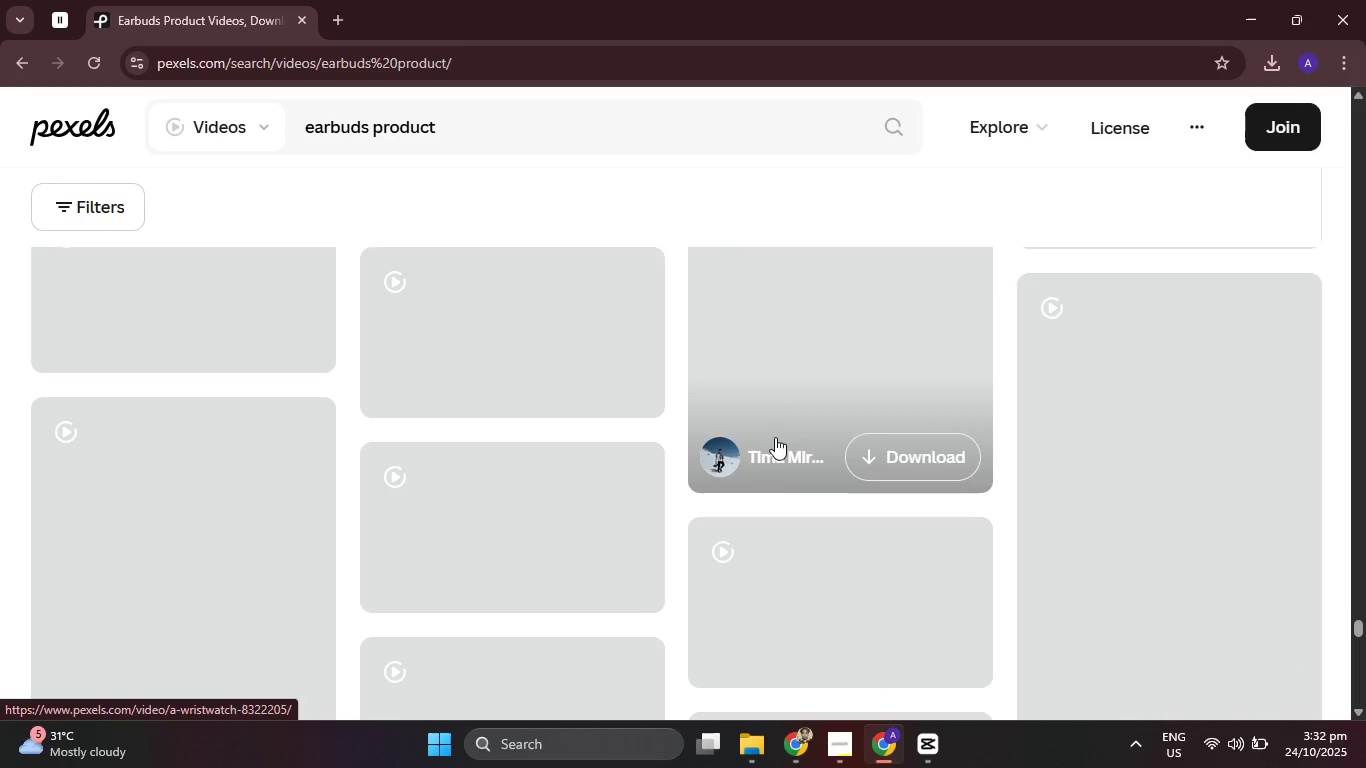 
scroll: coordinate [782, 460], scroll_direction: down, amount: 5.0
 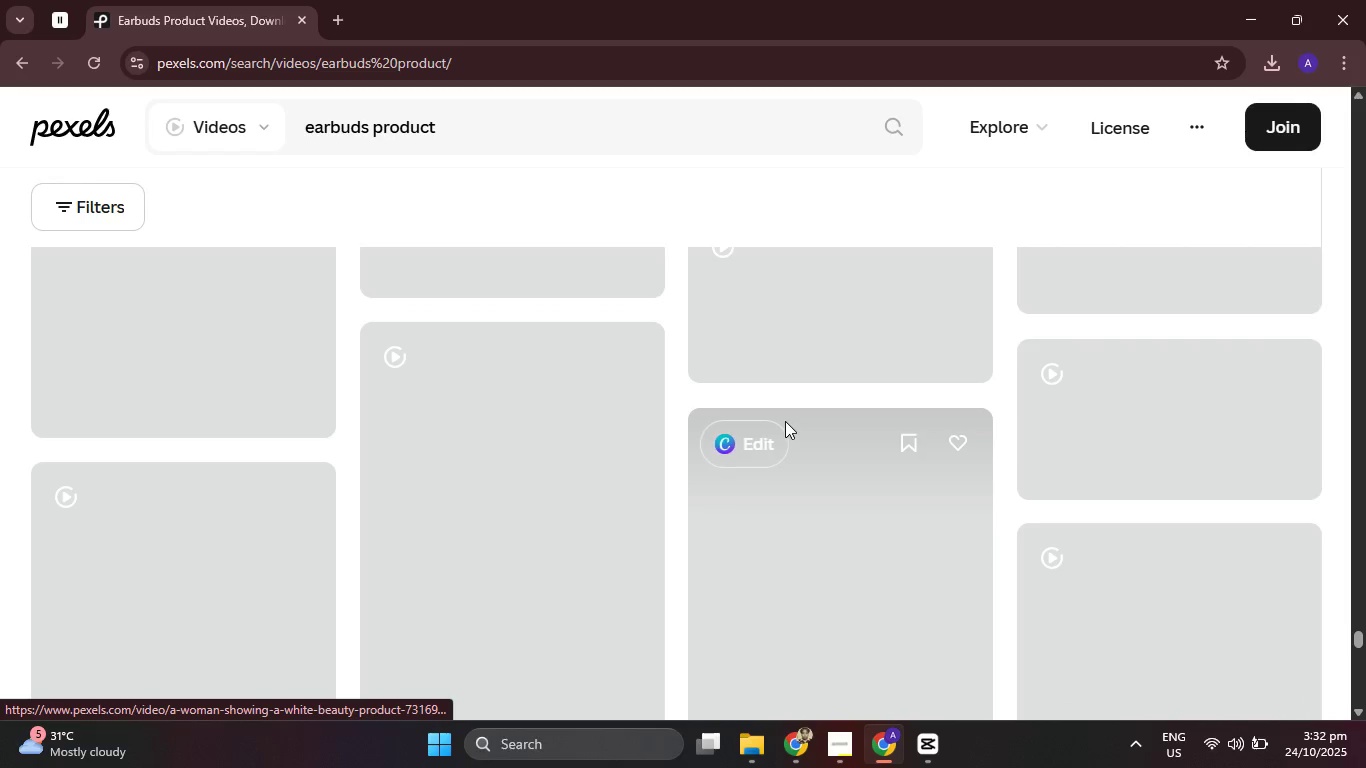 
scroll: coordinate [786, 440], scroll_direction: down, amount: 4.0
 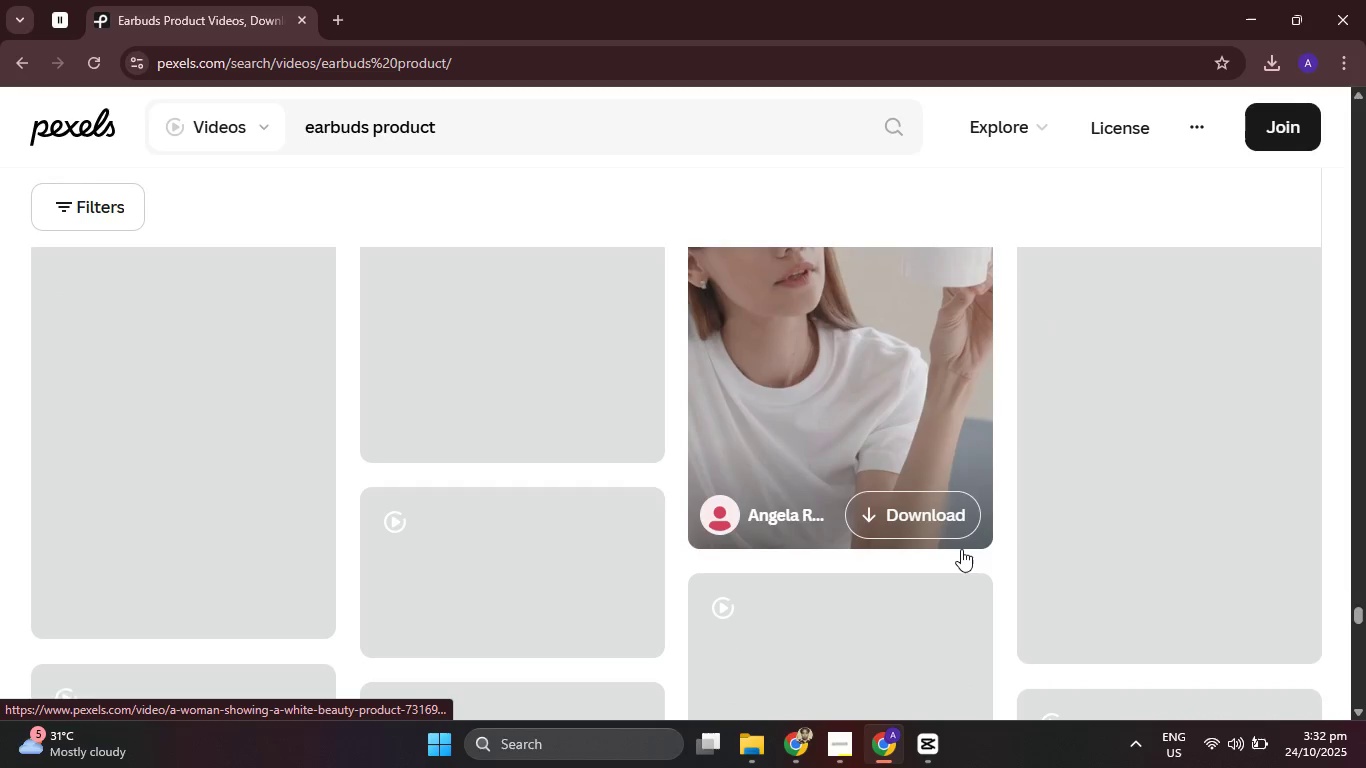 
scroll: coordinate [957, 566], scroll_direction: up, amount: 9.0
 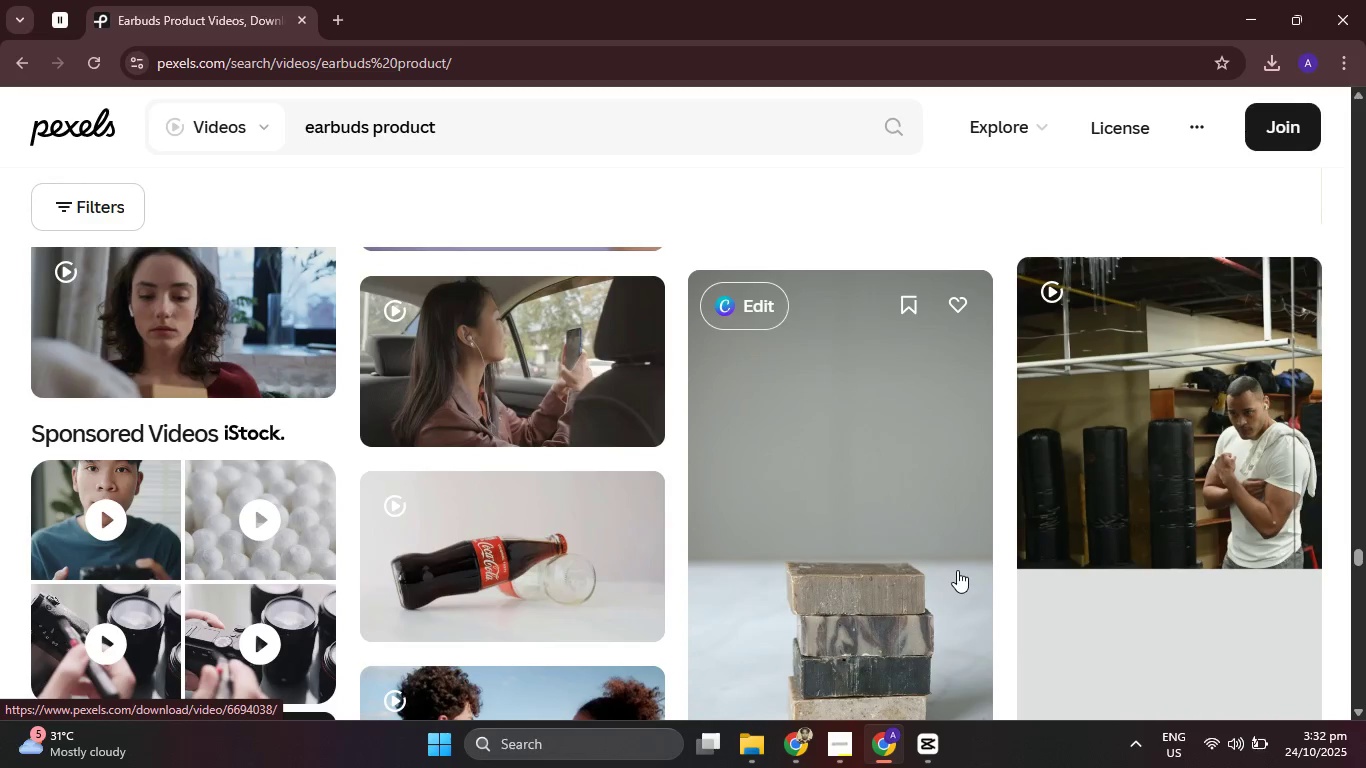 
scroll: coordinate [1046, 489], scroll_direction: up, amount: 3.0
 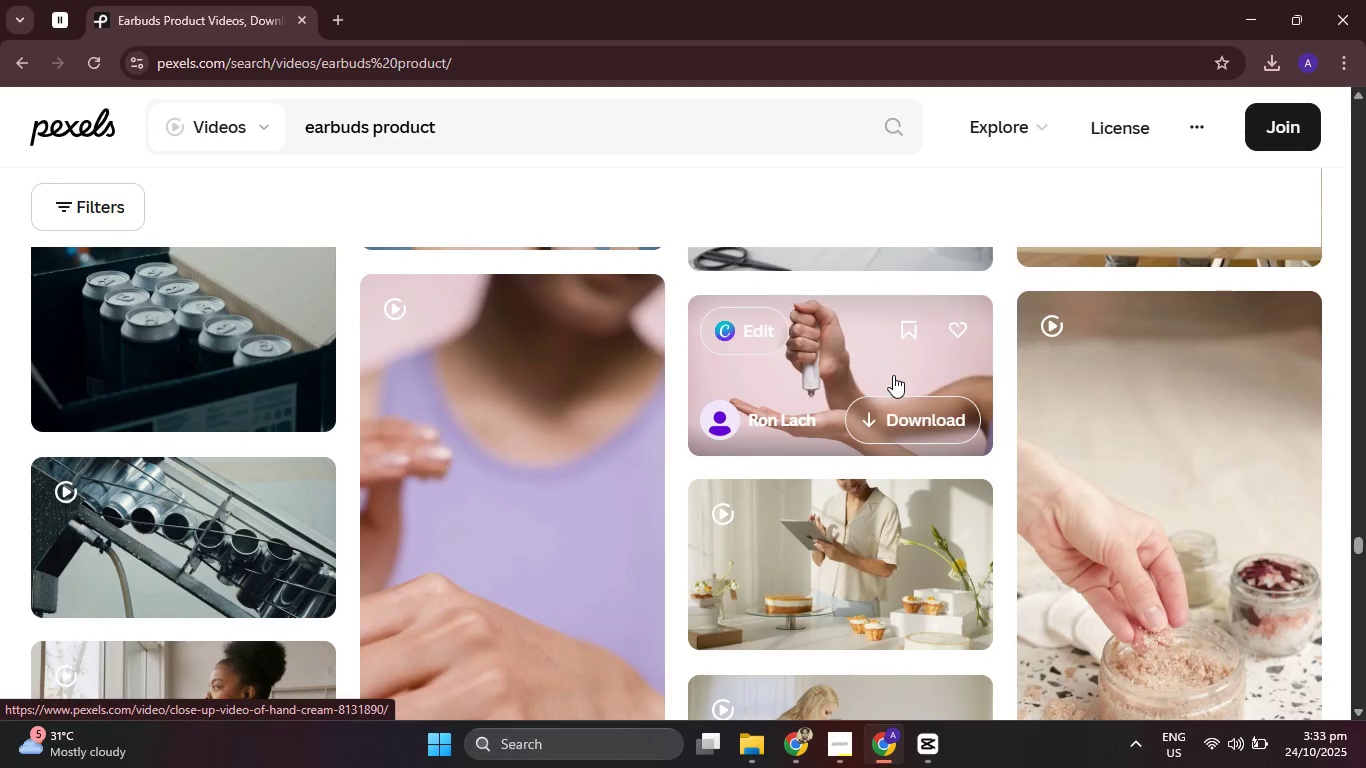 
wait(6.31)
 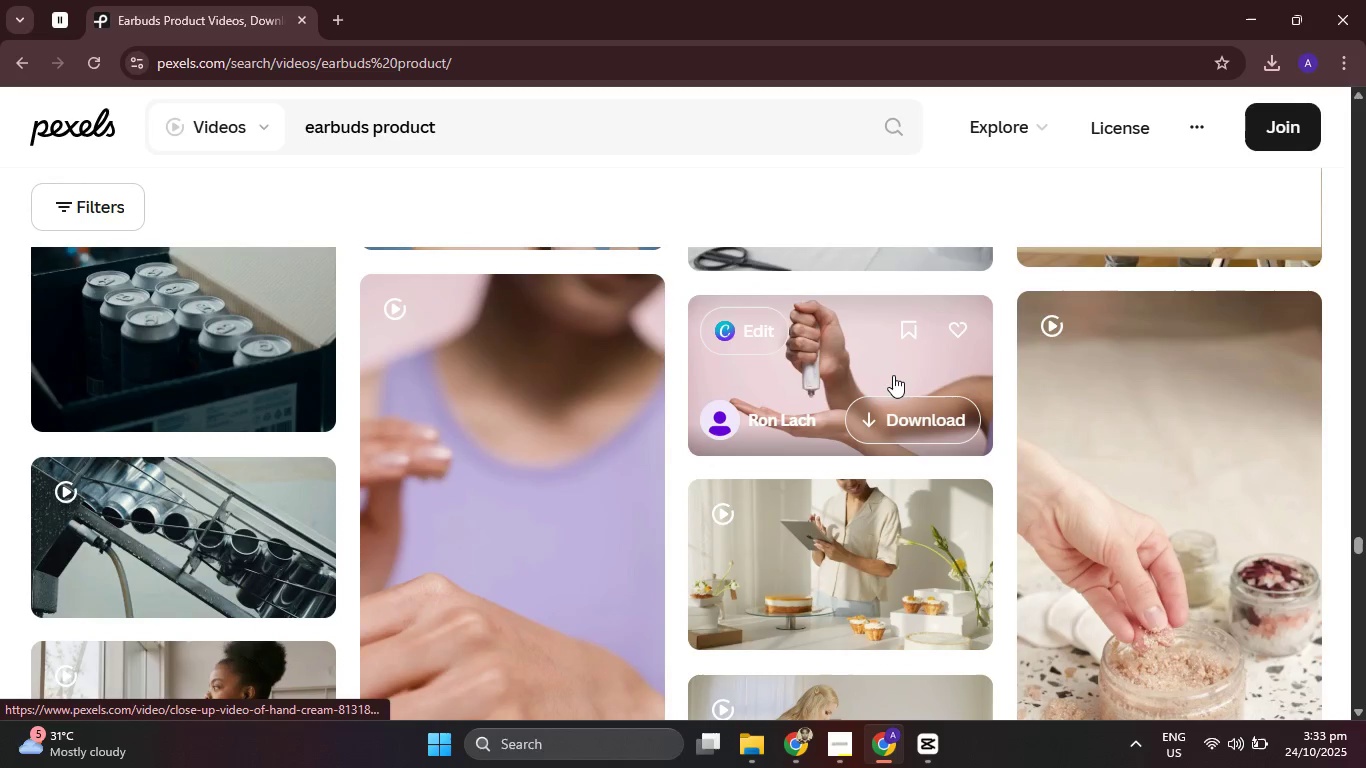 
scroll: coordinate [886, 631], scroll_direction: down, amount: 13.0
 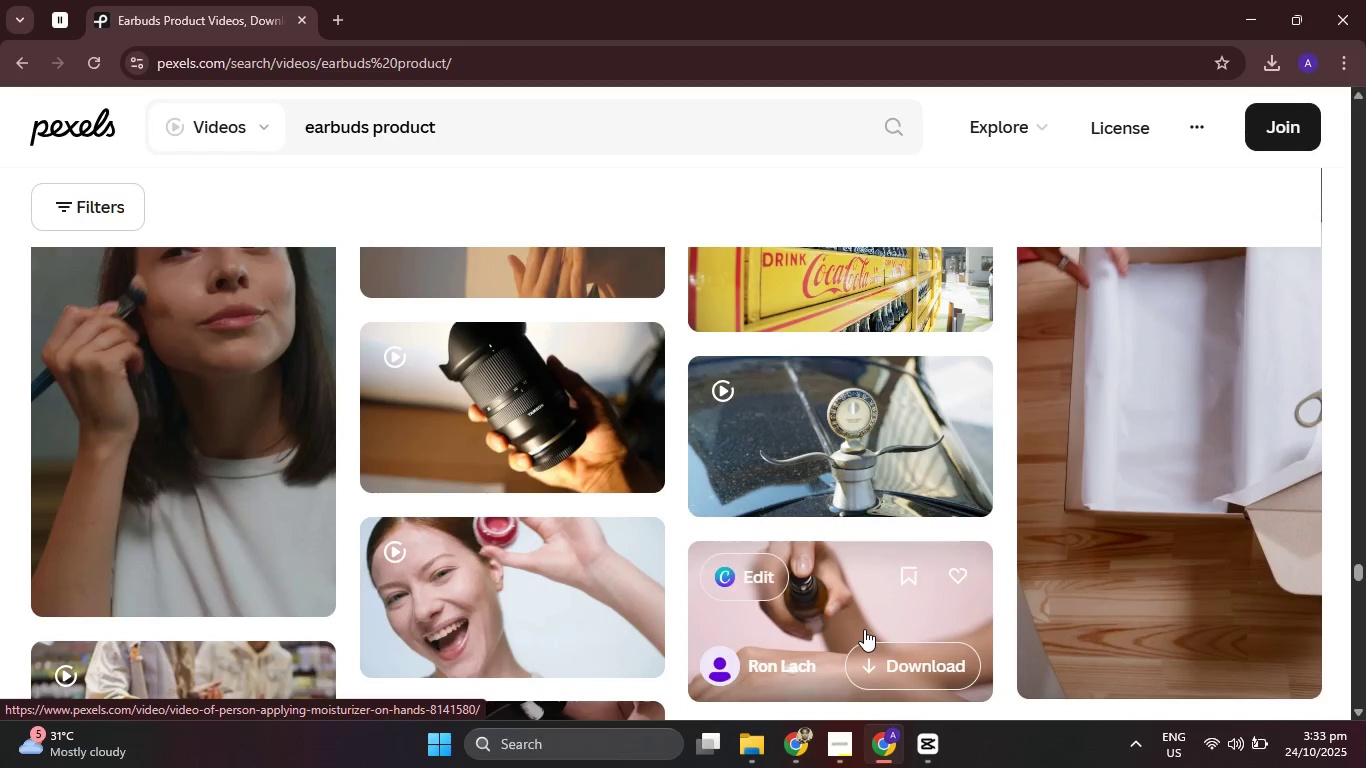 
scroll: coordinate [868, 572], scroll_direction: down, amount: 61.0
 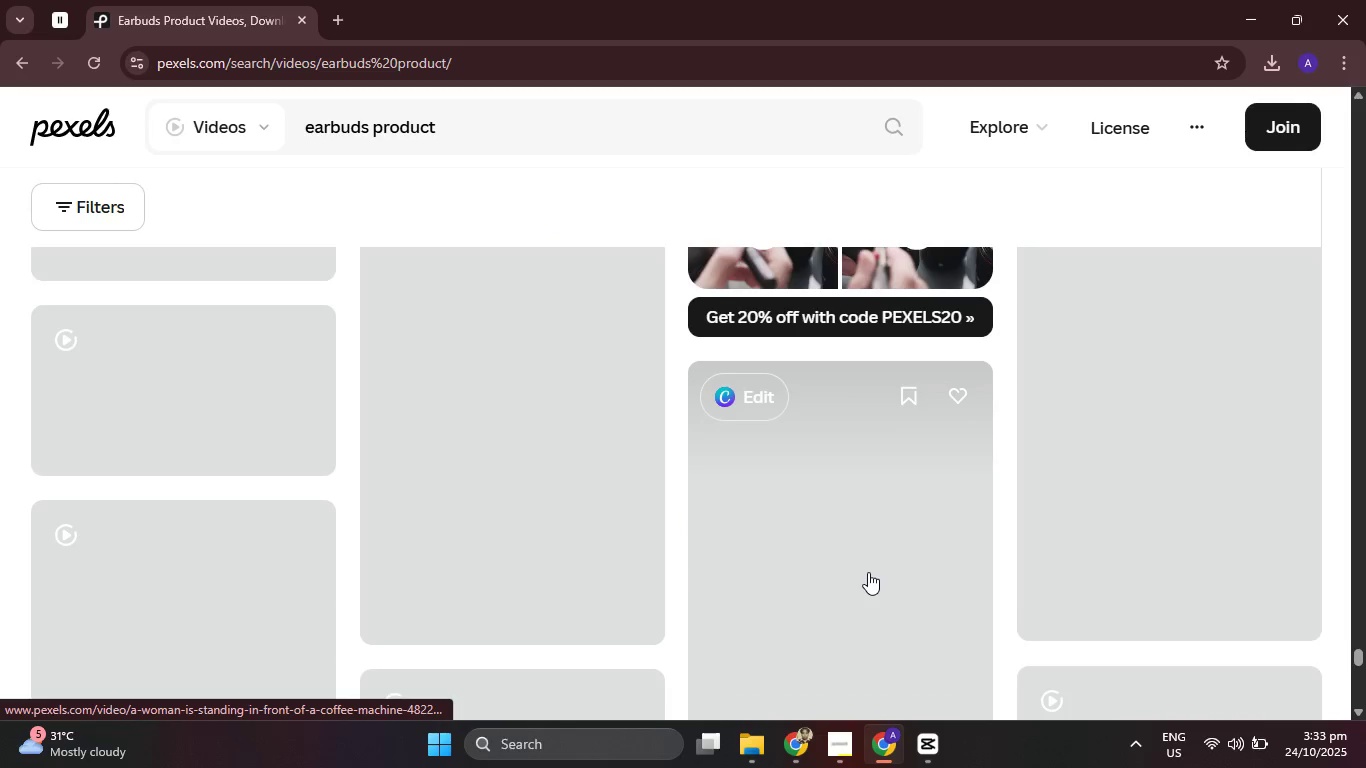 
scroll: coordinate [868, 572], scroll_direction: up, amount: 3.0
 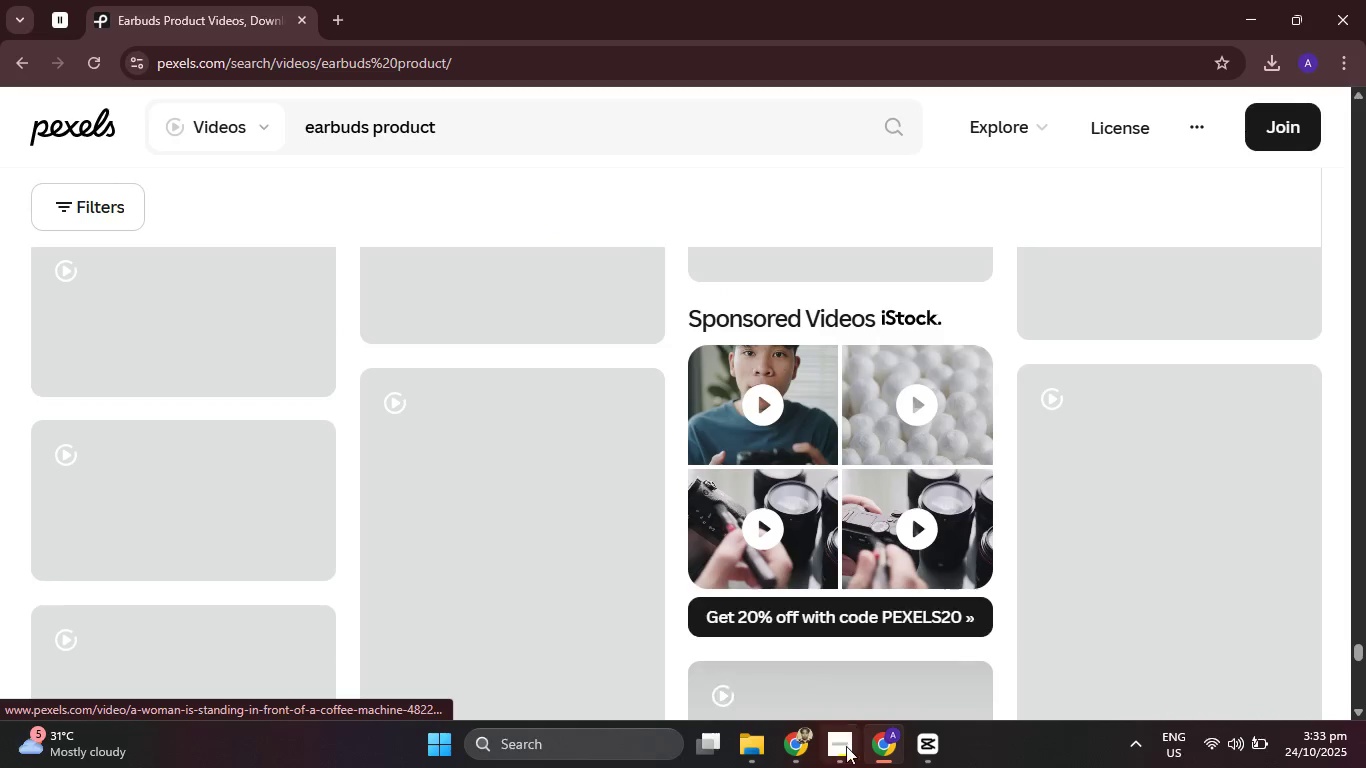 
left_click([846, 750])